 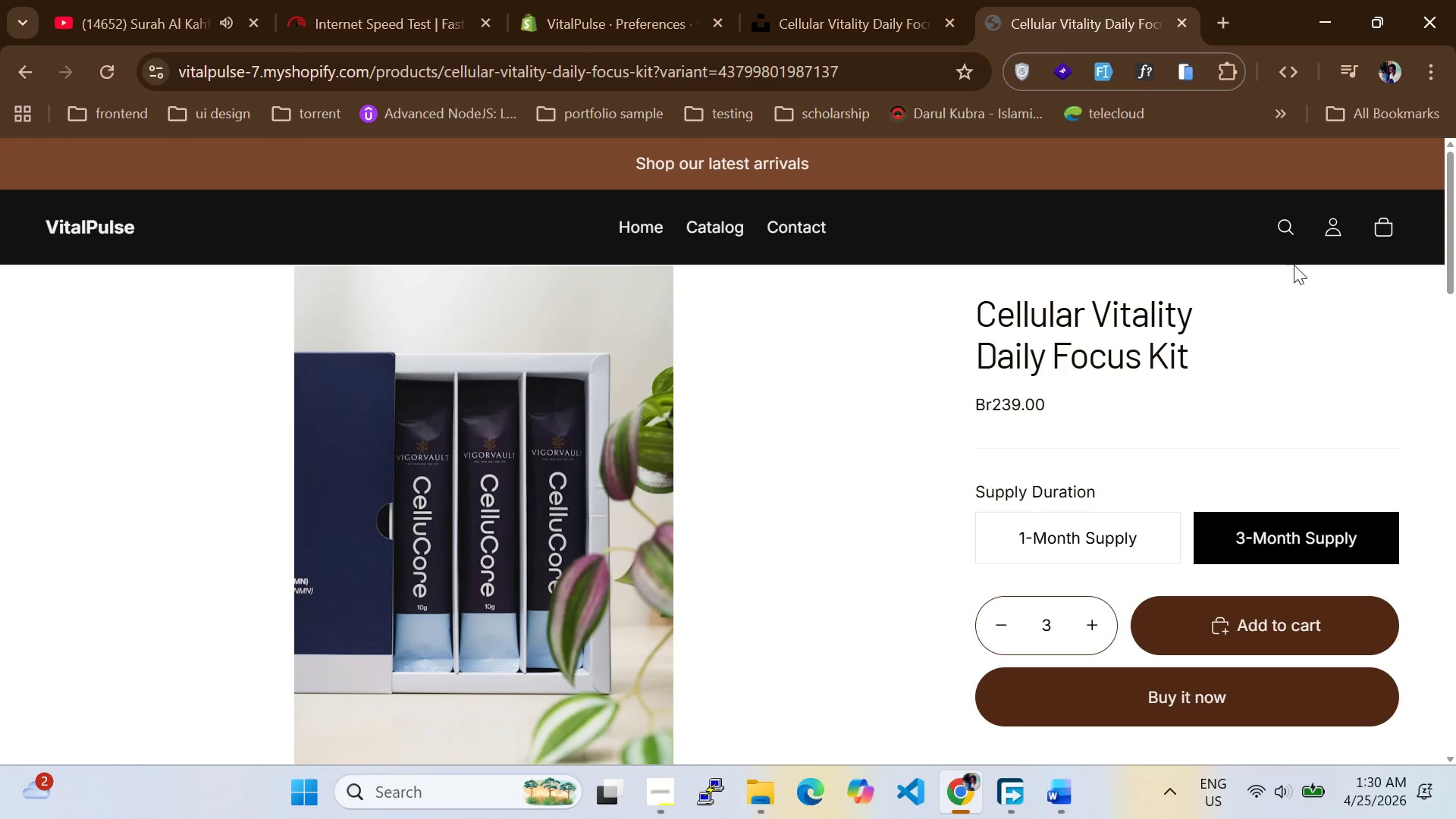 
left_click([1379, 225])
 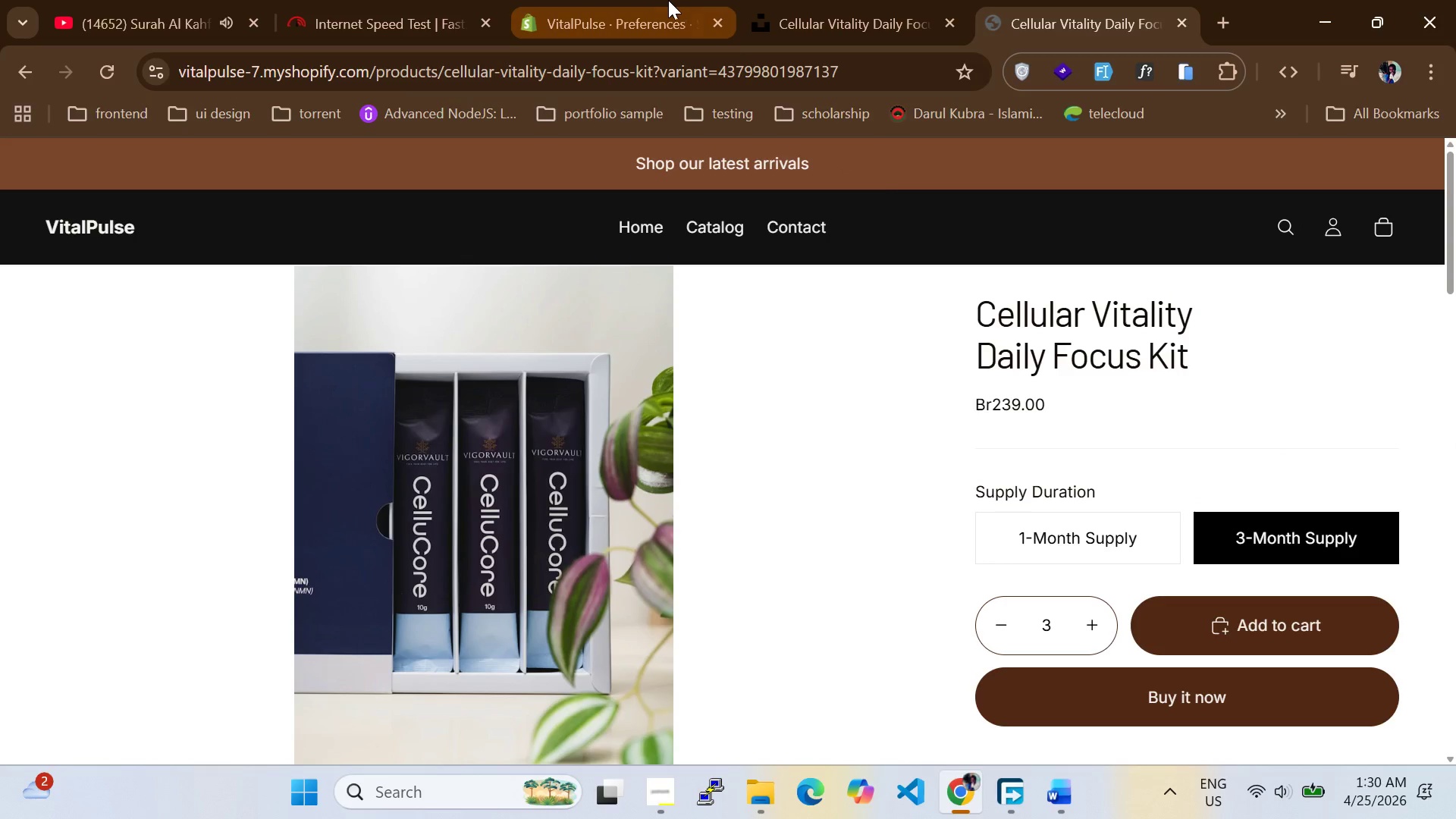 
scroll: coordinate [519, 376], scroll_direction: up, amount: 13.0
 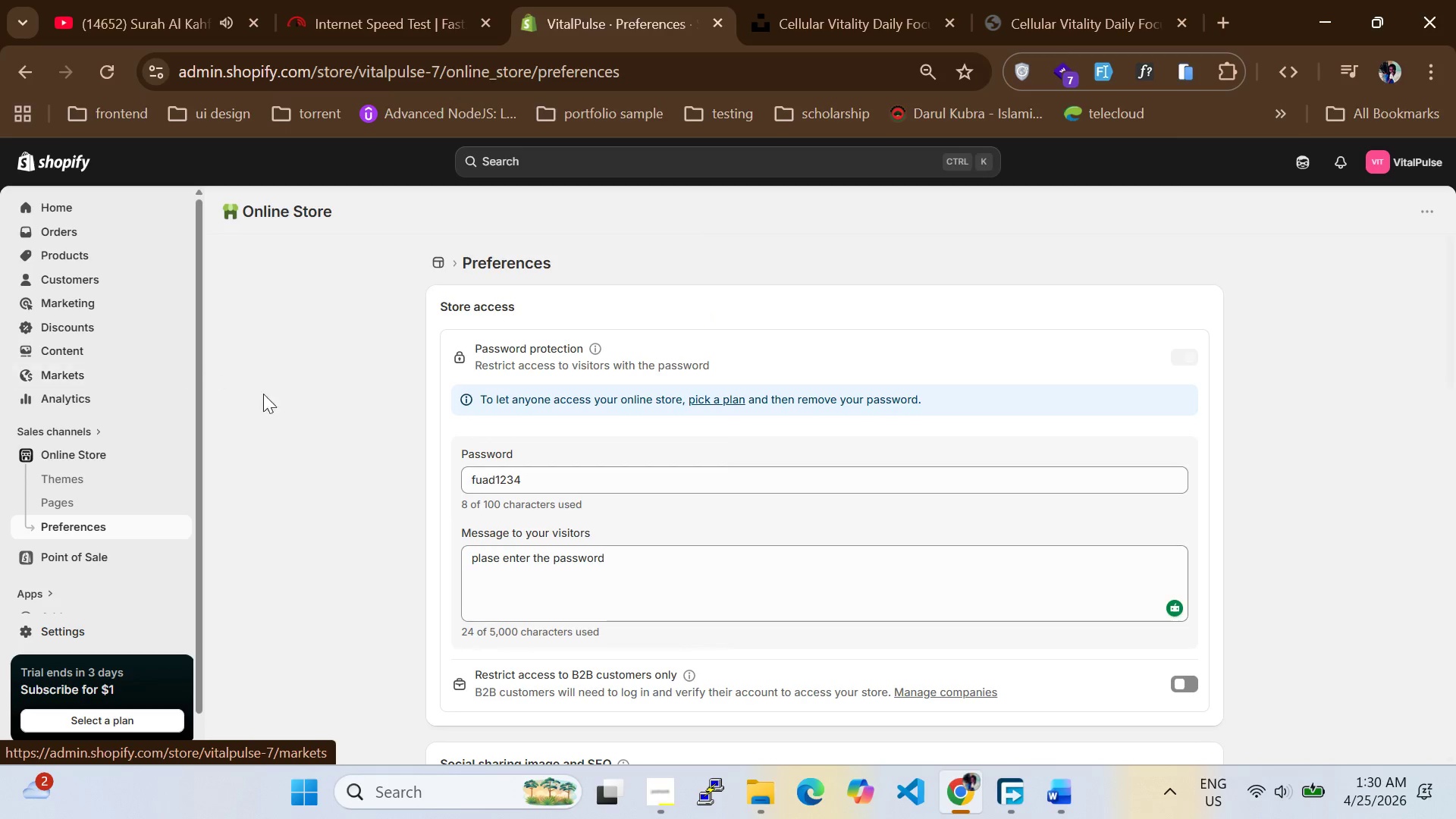 
scroll: coordinate [453, 402], scroll_direction: down, amount: 6.0
 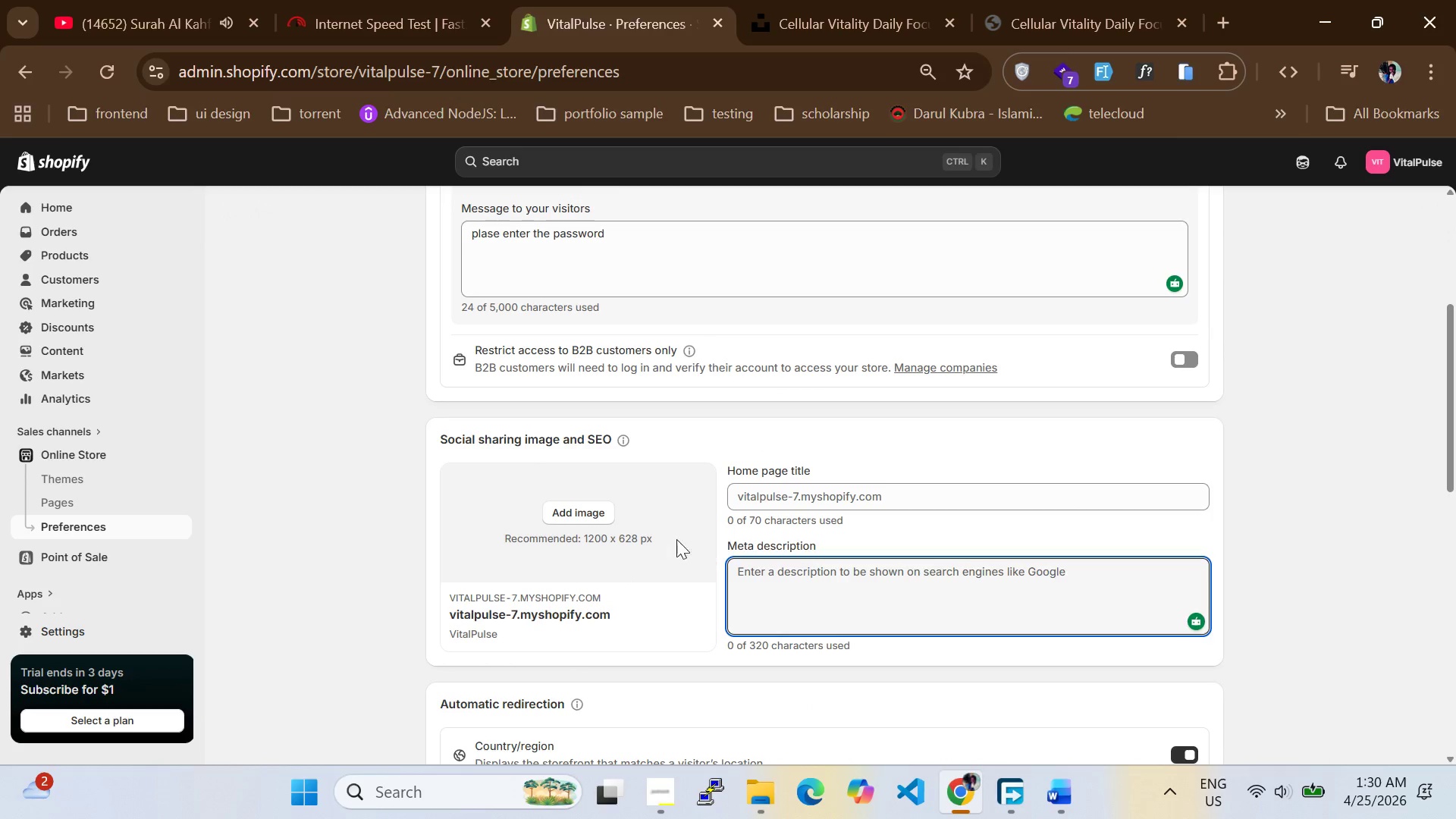 
left_click([577, 514])
 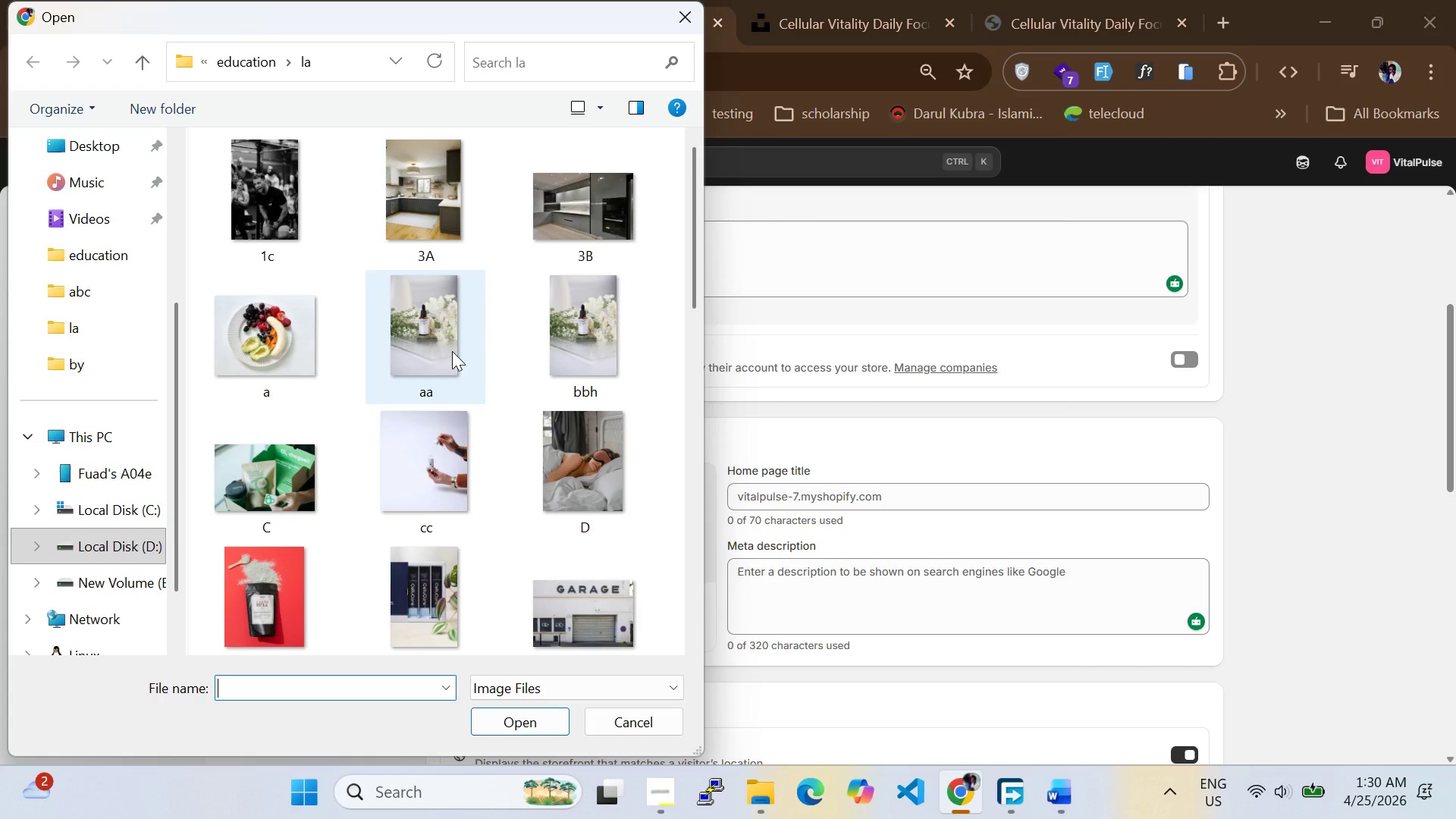 
scroll: coordinate [448, 344], scroll_direction: down, amount: 3.0
 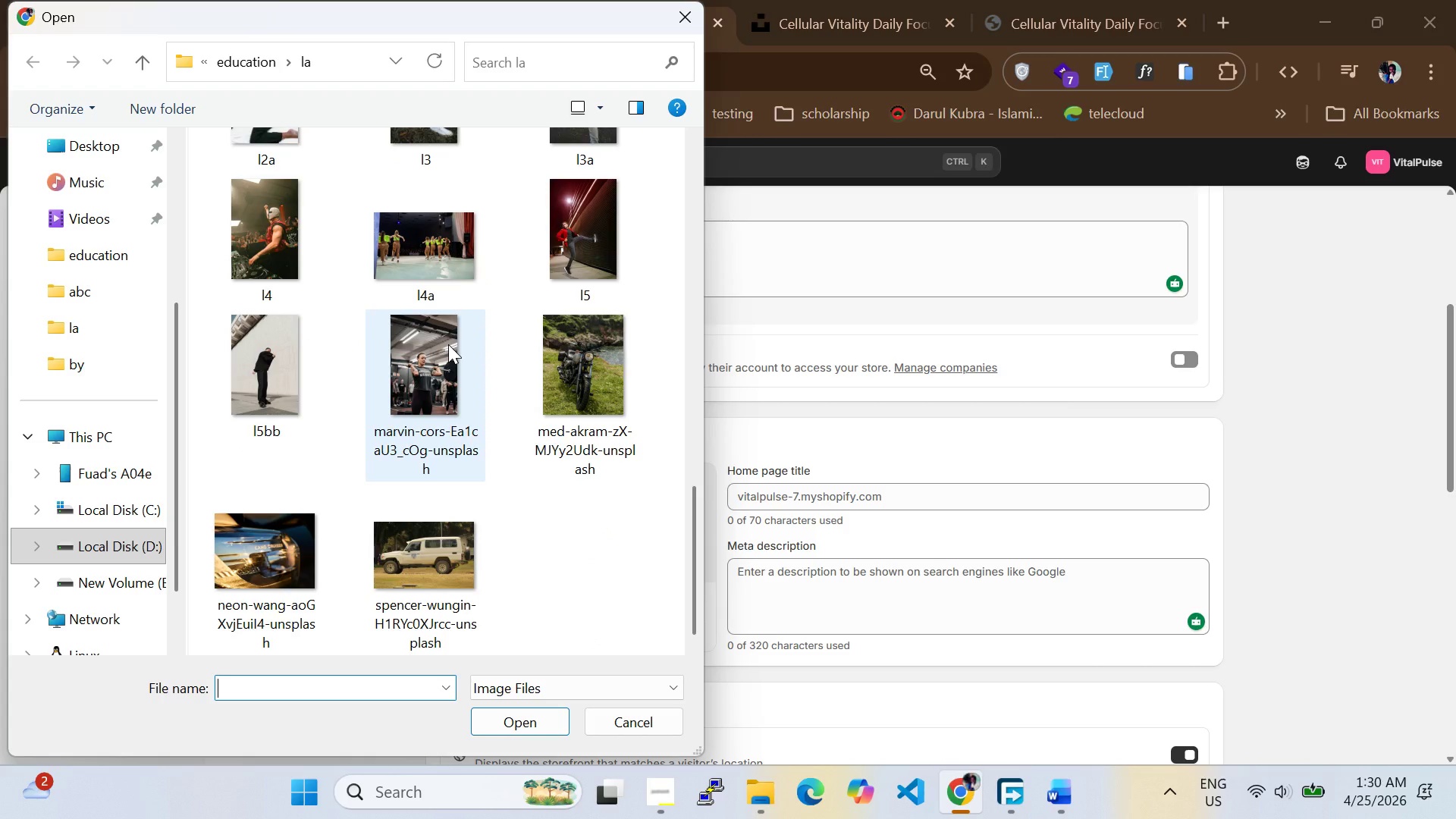 
scroll: coordinate [448, 344], scroll_direction: up, amount: 3.0
 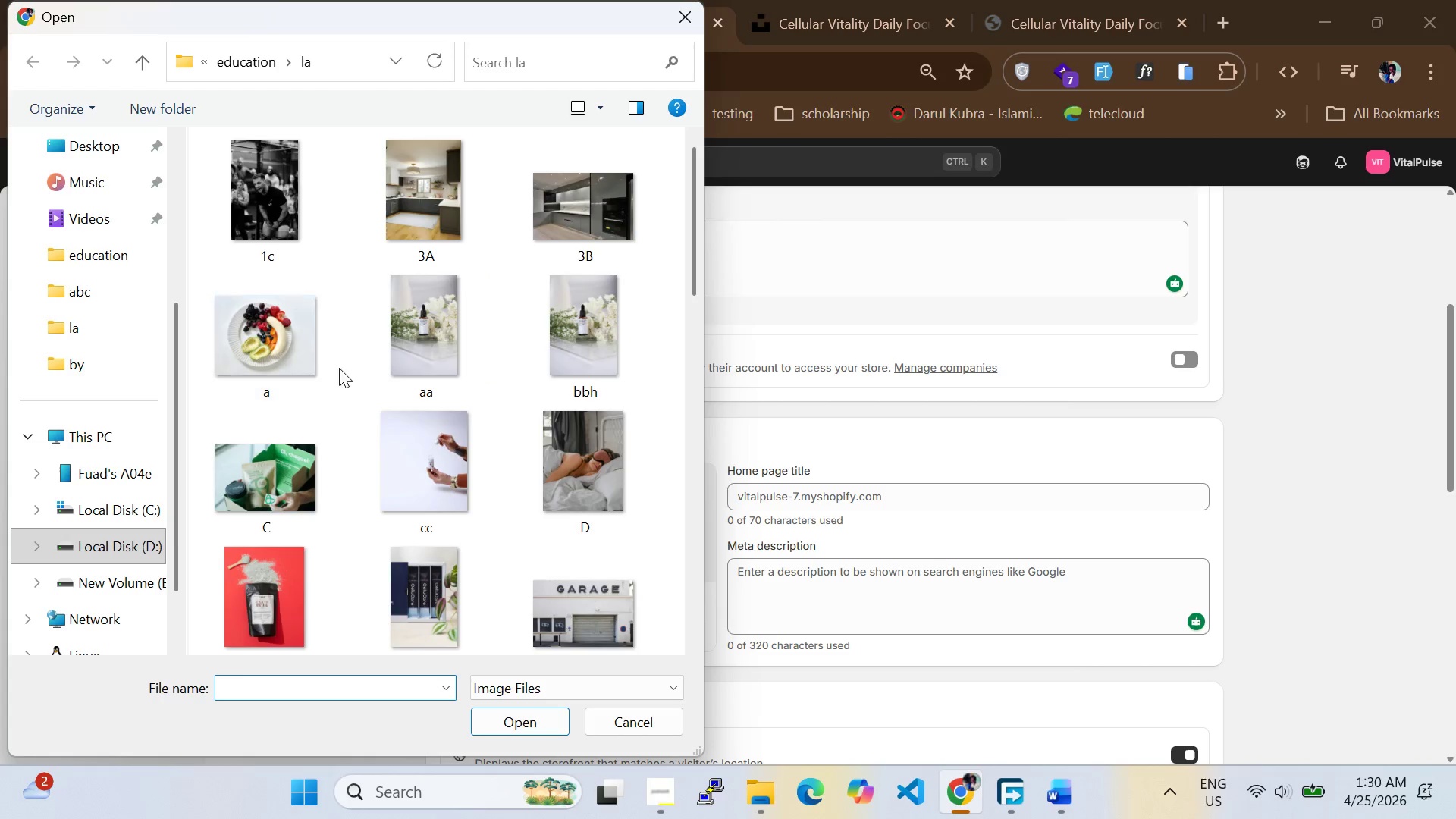 
scroll: coordinate [398, 374], scroll_direction: down, amount: 1.0
 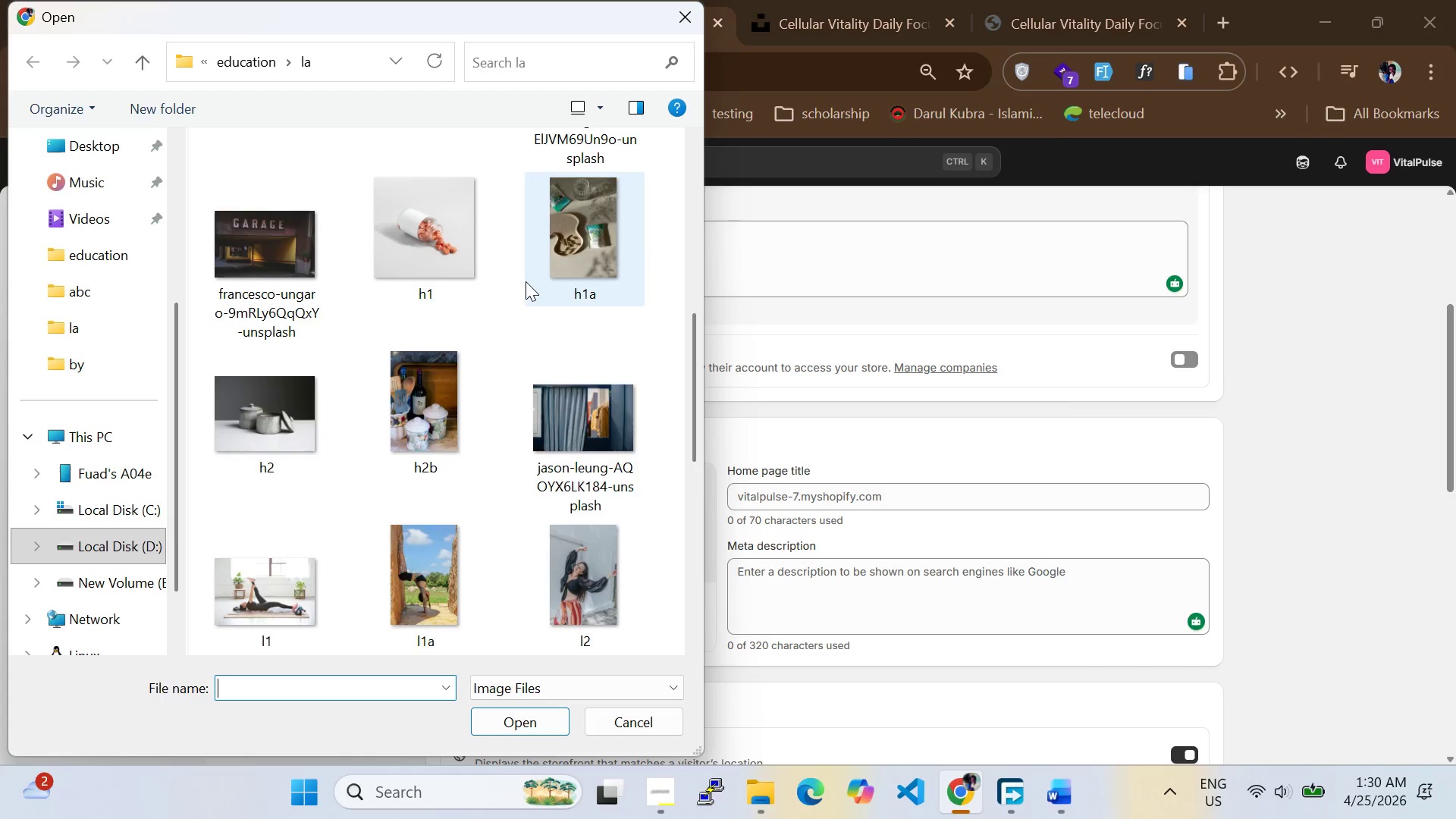 
scroll: coordinate [526, 281], scroll_direction: none, amount: 0.0
 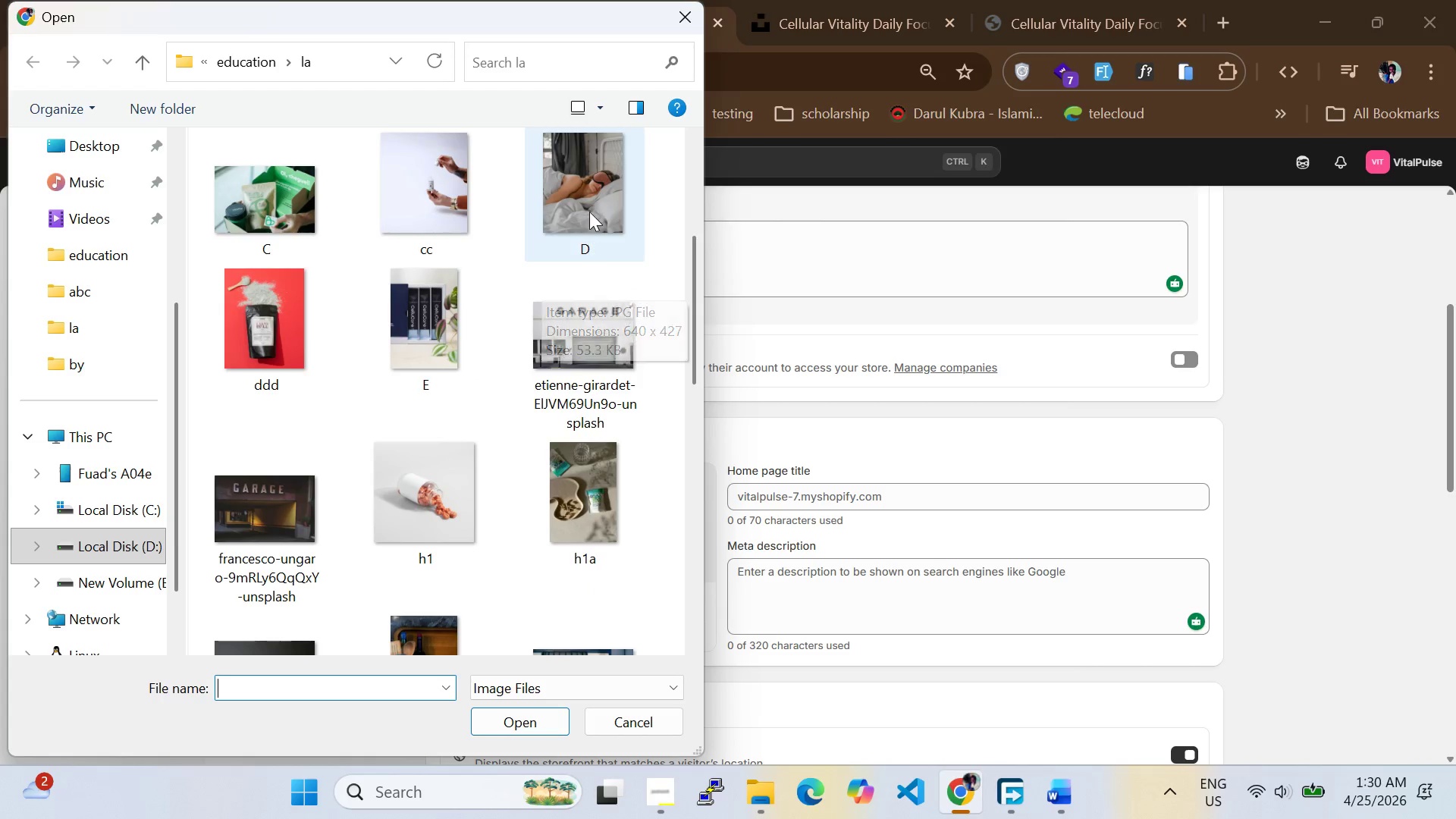 
left_click([589, 209])
 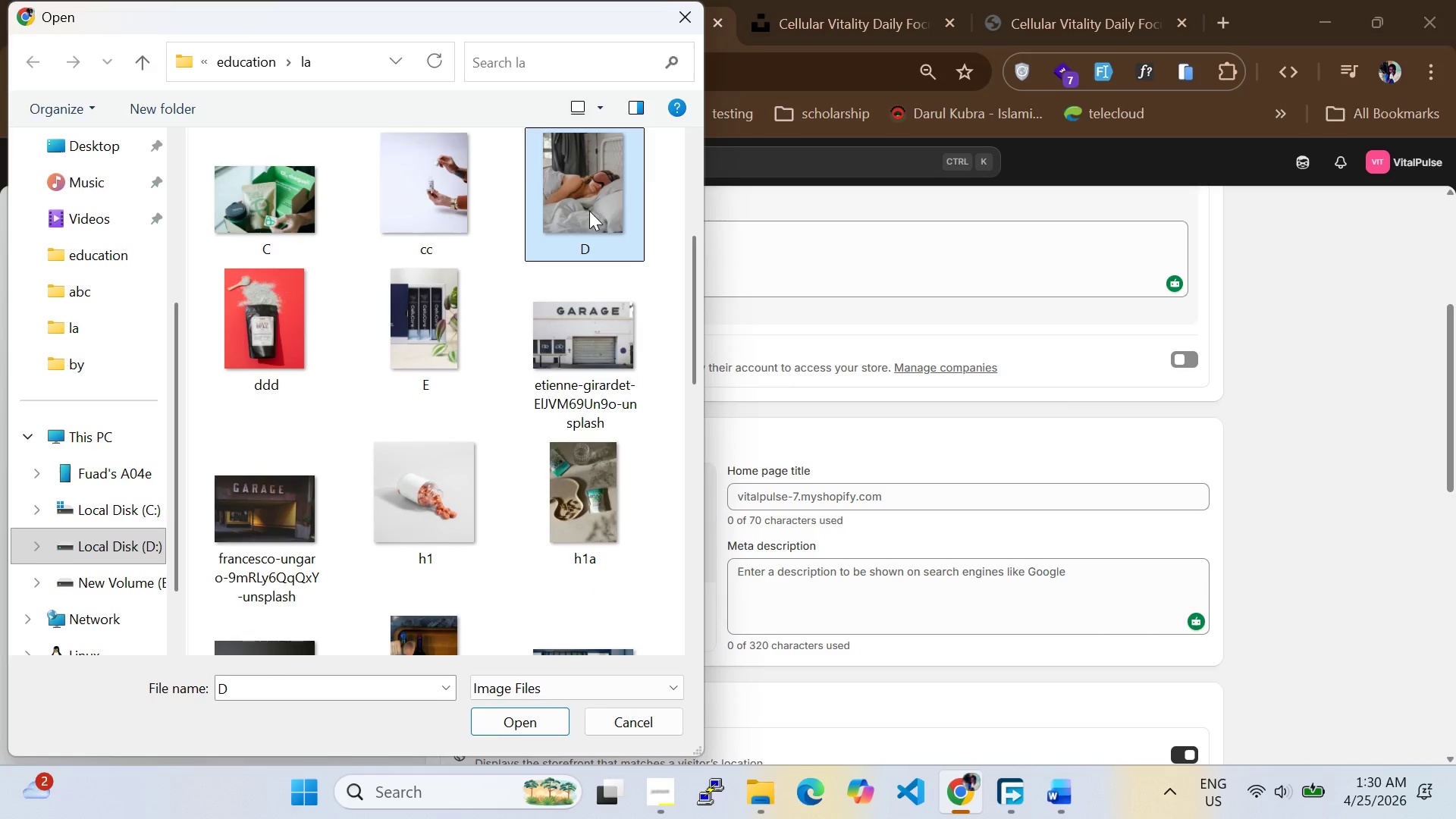 
key(Enter)
 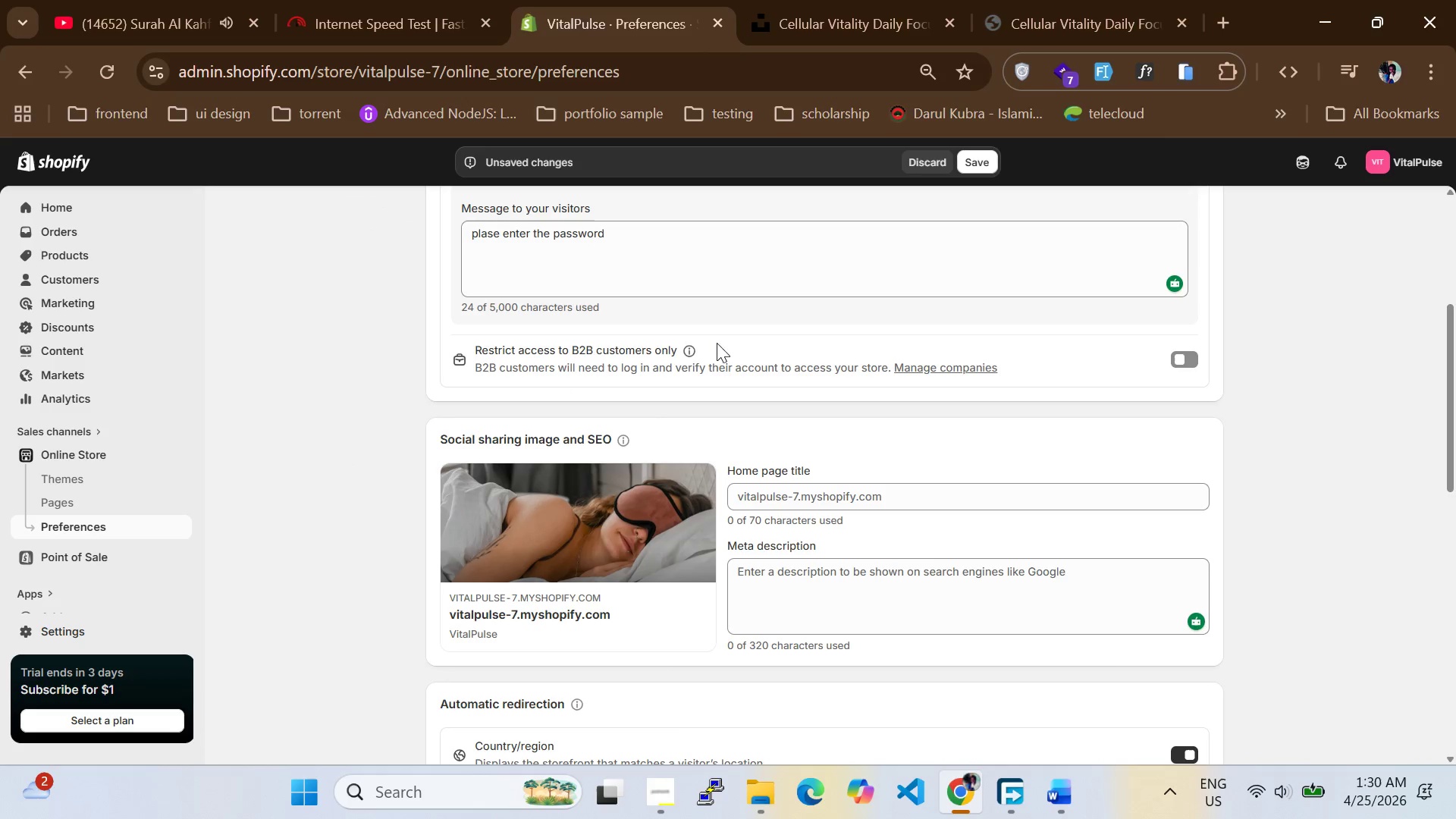 
left_click([981, 160])
 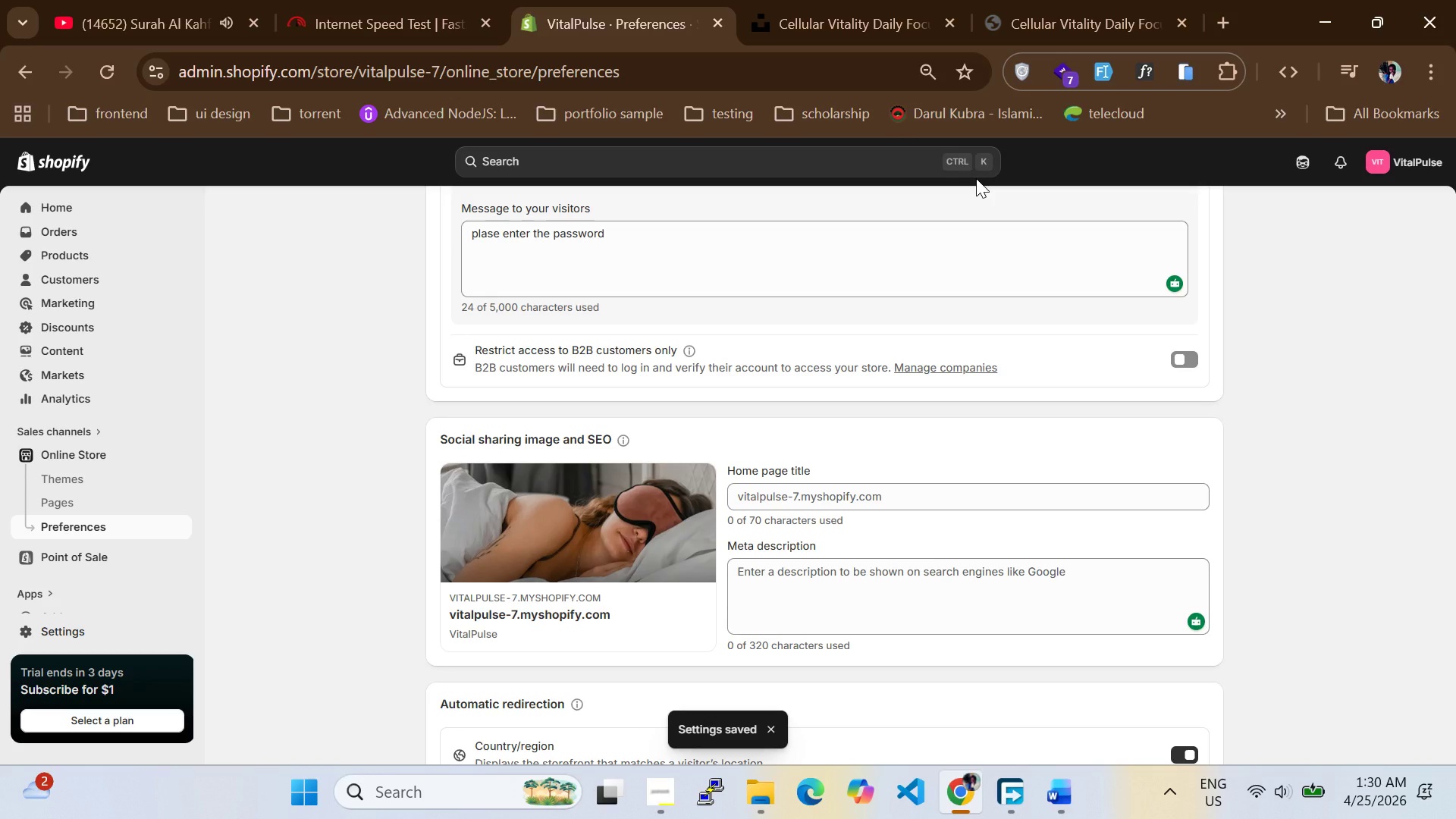 
wait(11.59)
 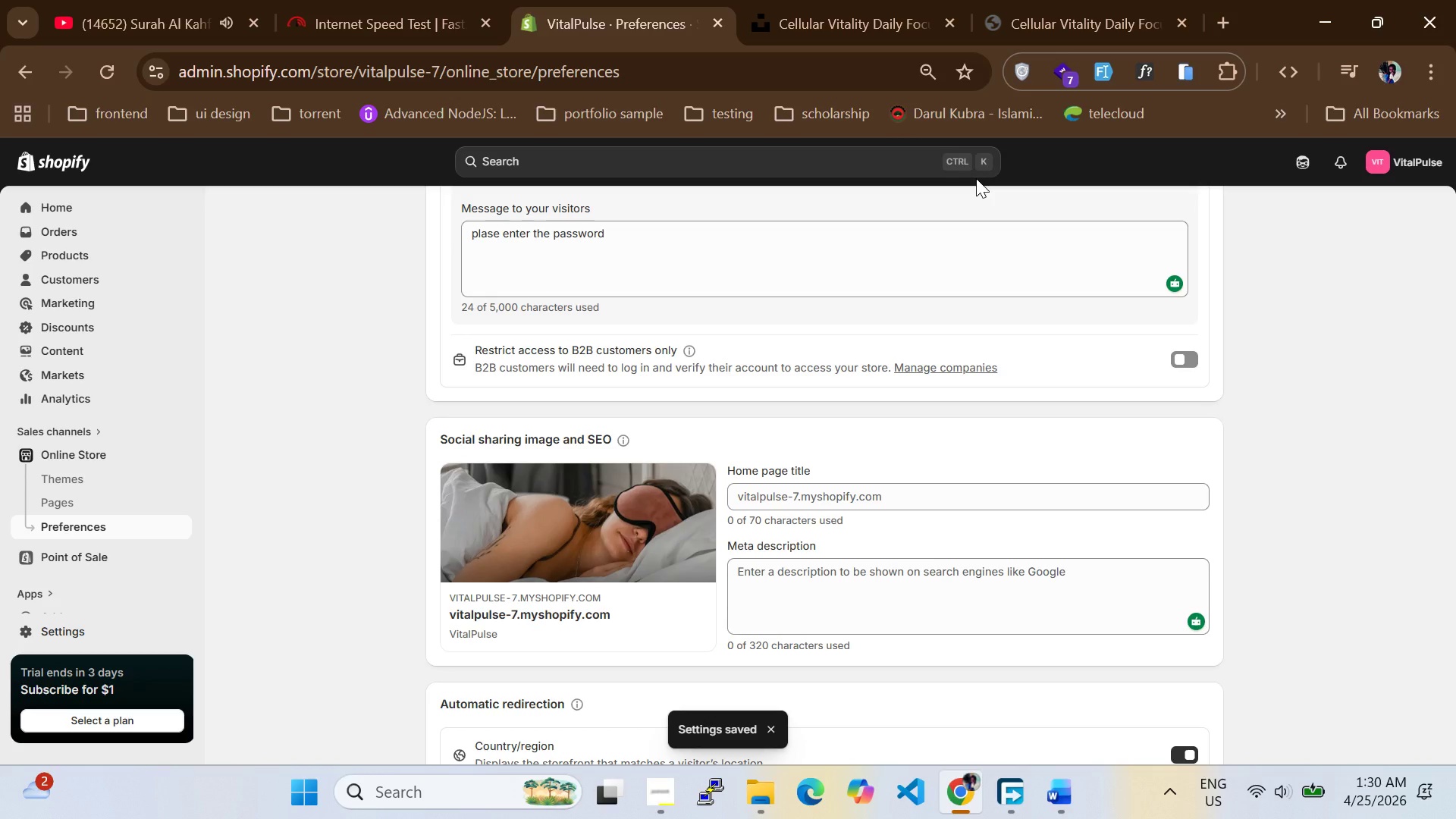 
left_click([1111, 7])
 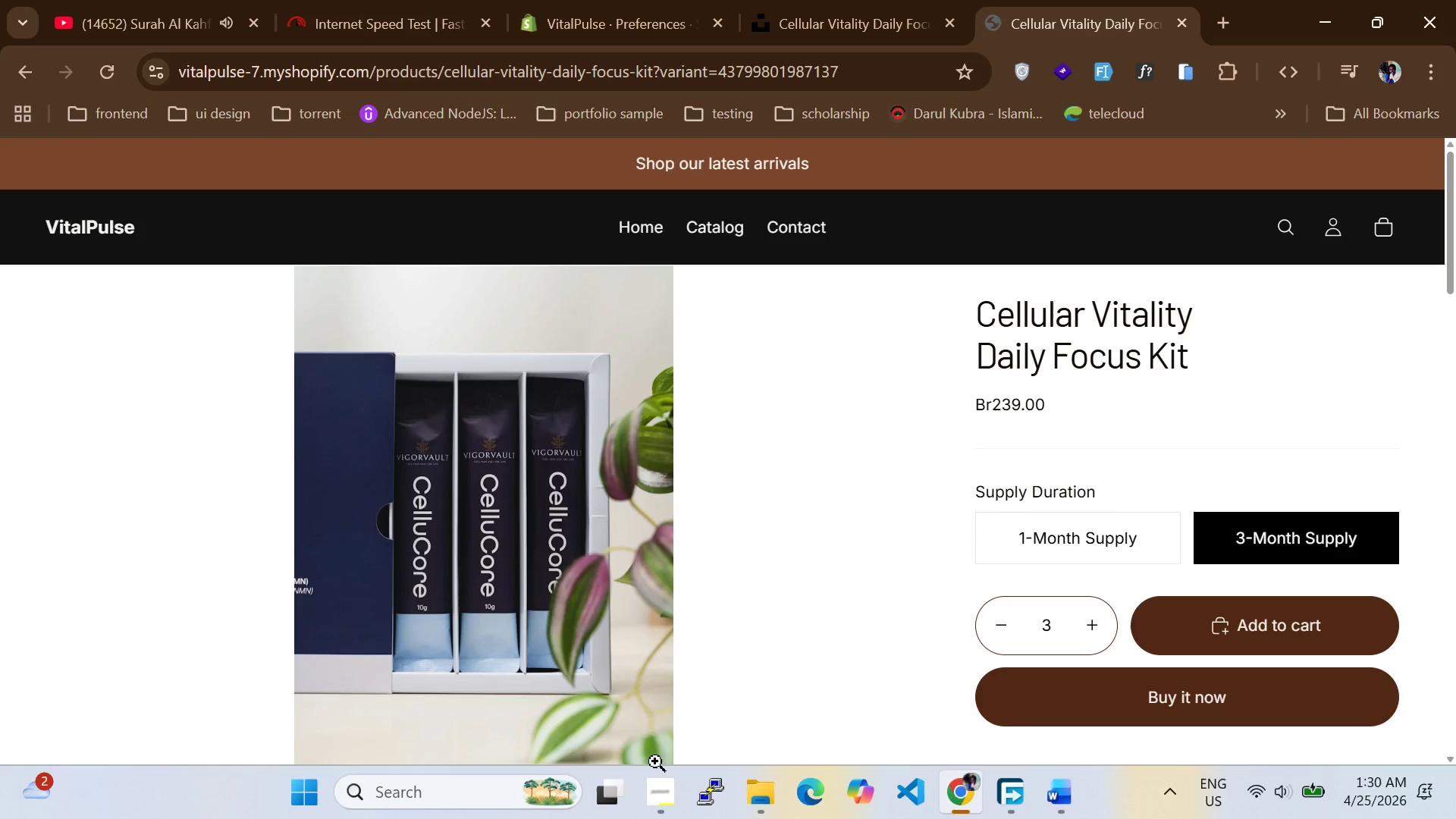 
left_click([664, 802])